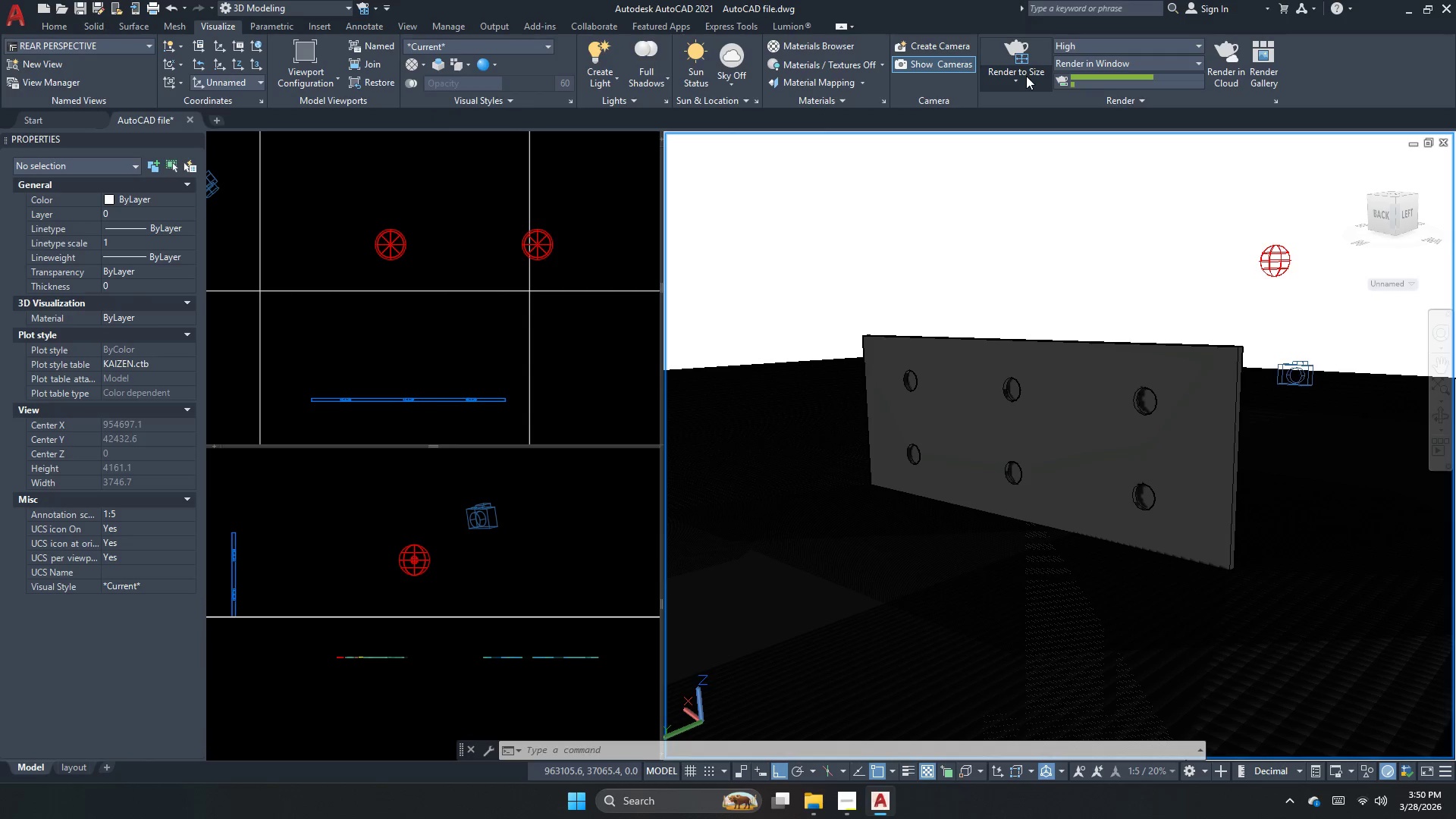 
left_click([1026, 76])
 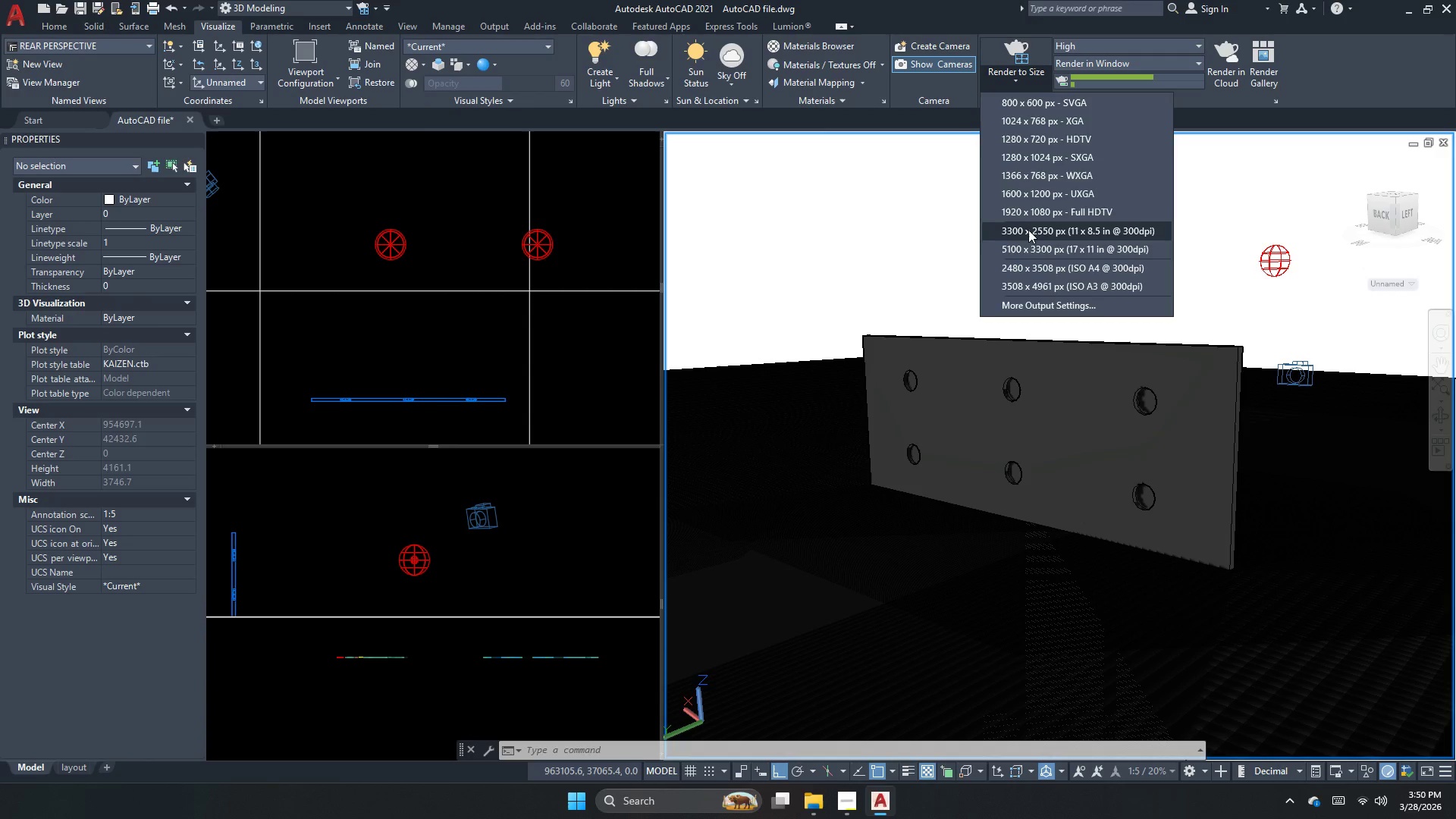 
left_click([1028, 230])
 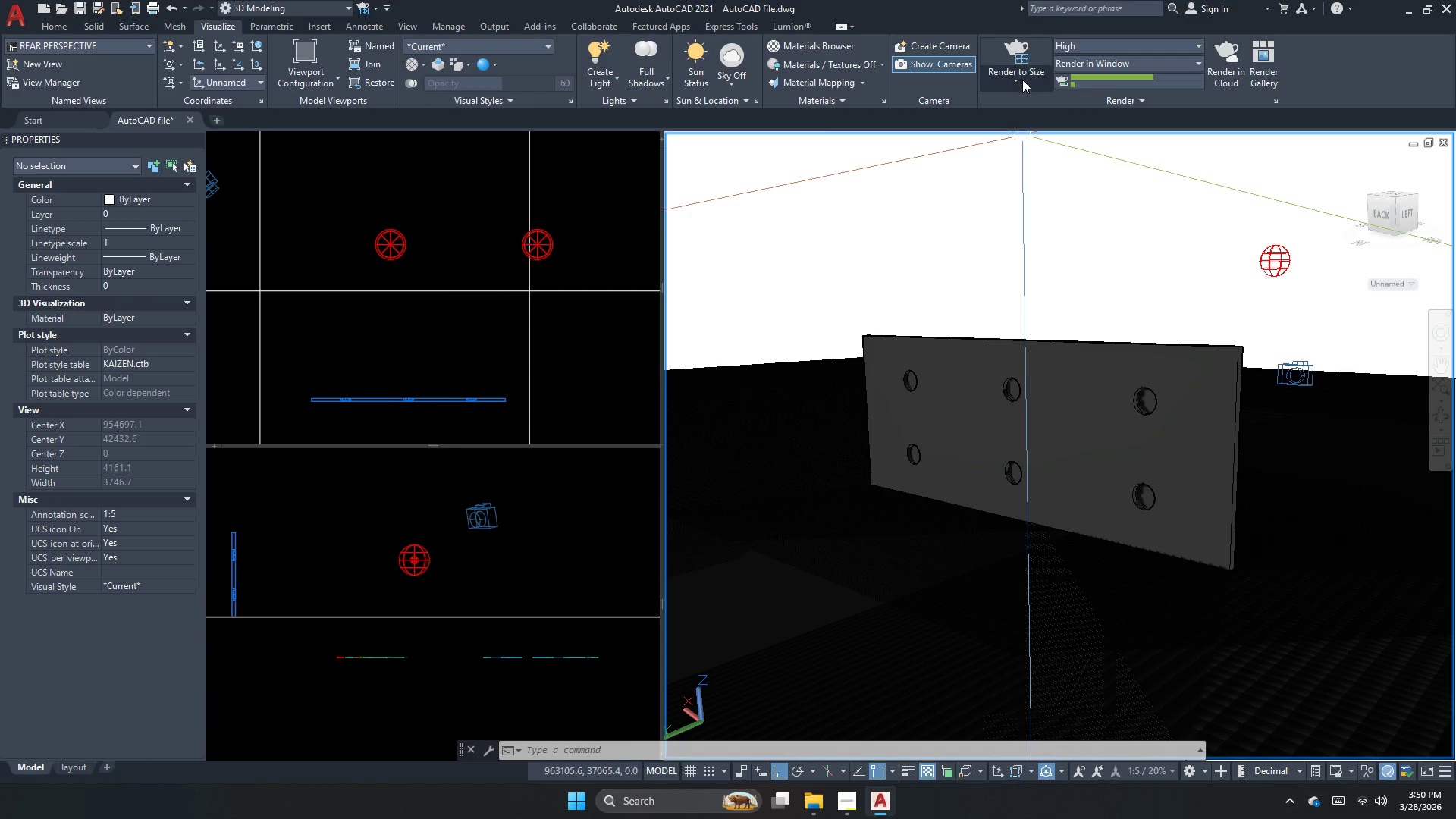 
left_click([1022, 80])
 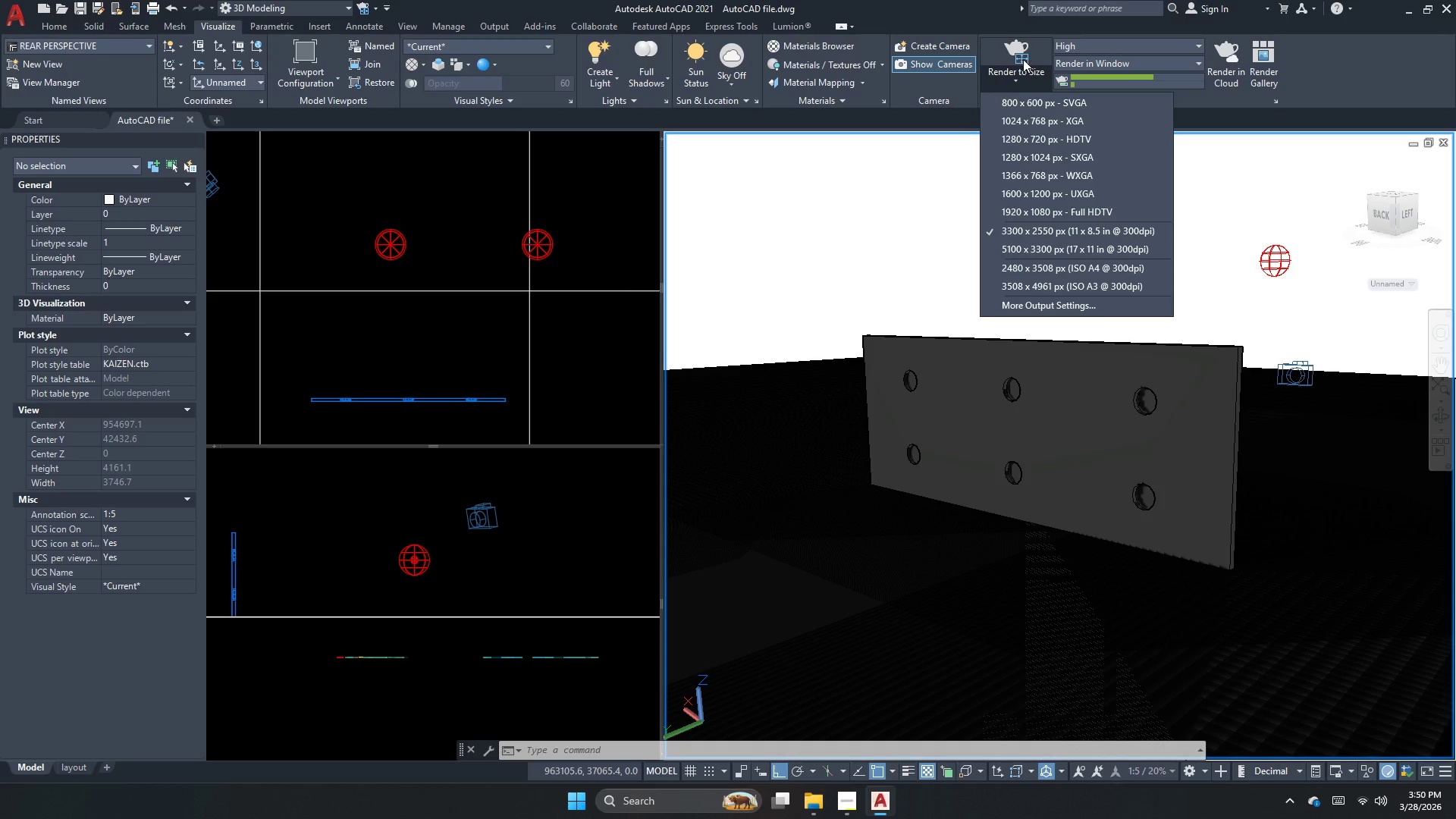 
left_click([1025, 53])
 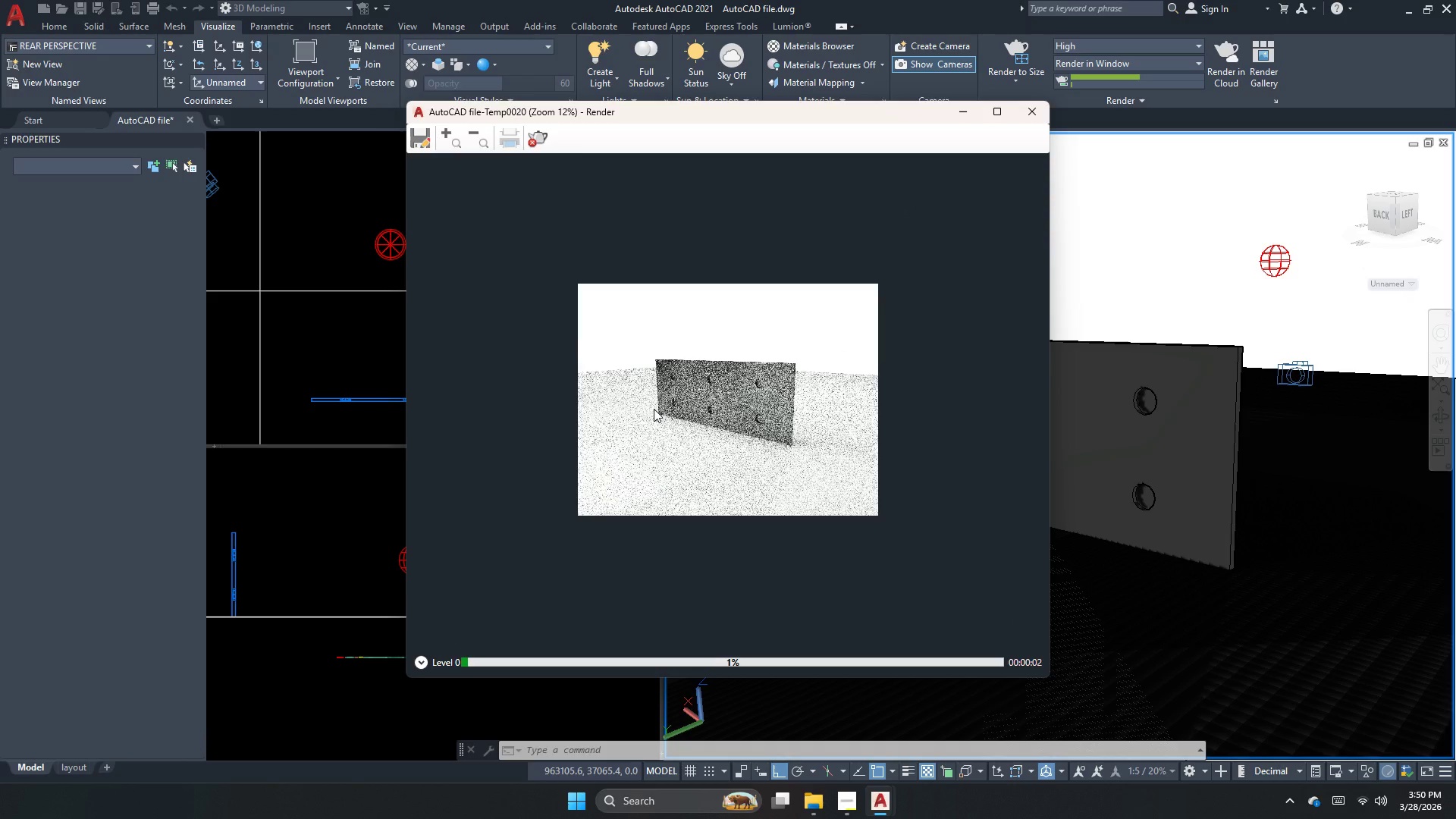 
scroll: coordinate [654, 409], scroll_direction: up, amount: 1.0
 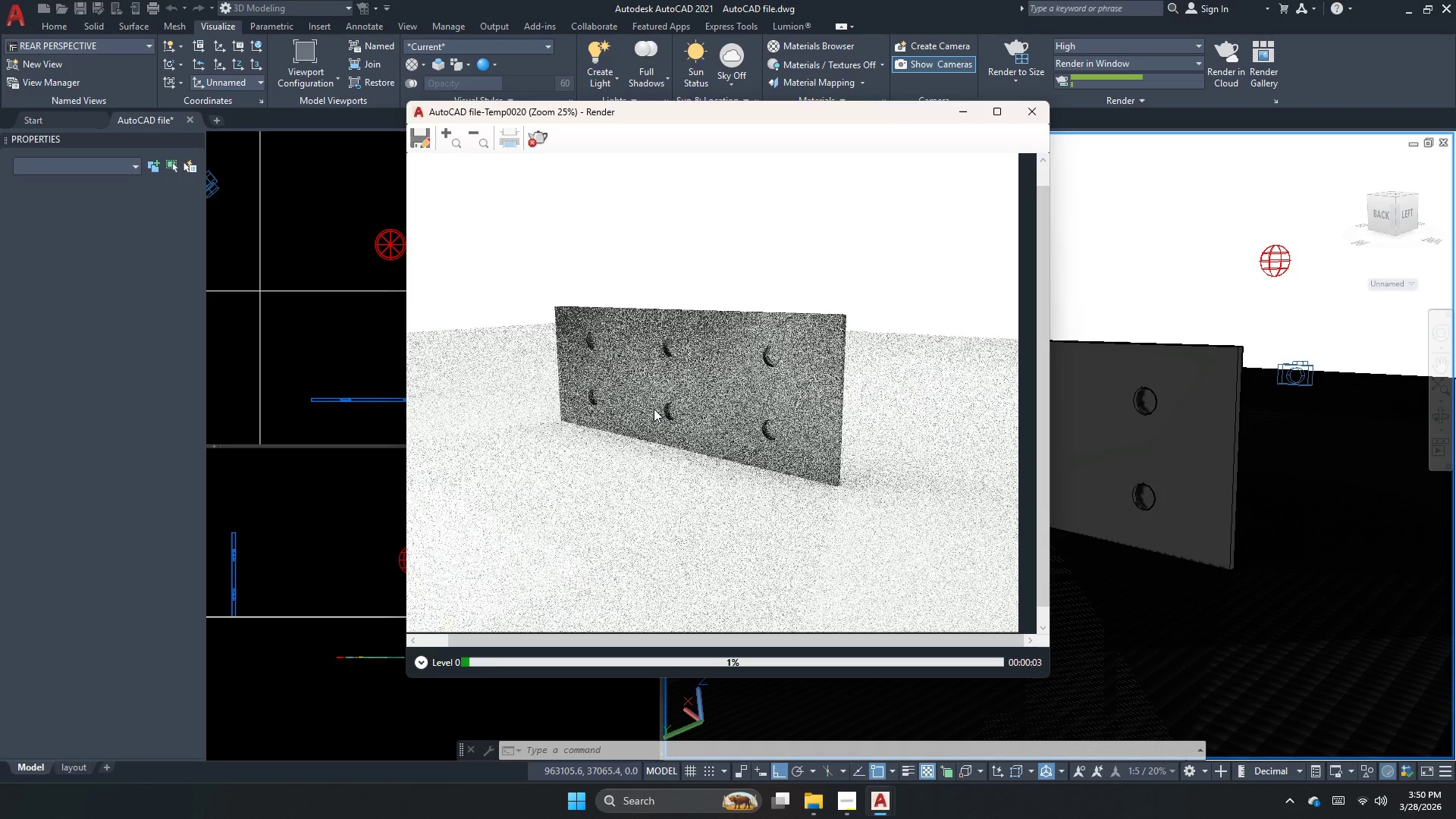 
scroll: coordinate [654, 409], scroll_direction: down, amount: 2.0
 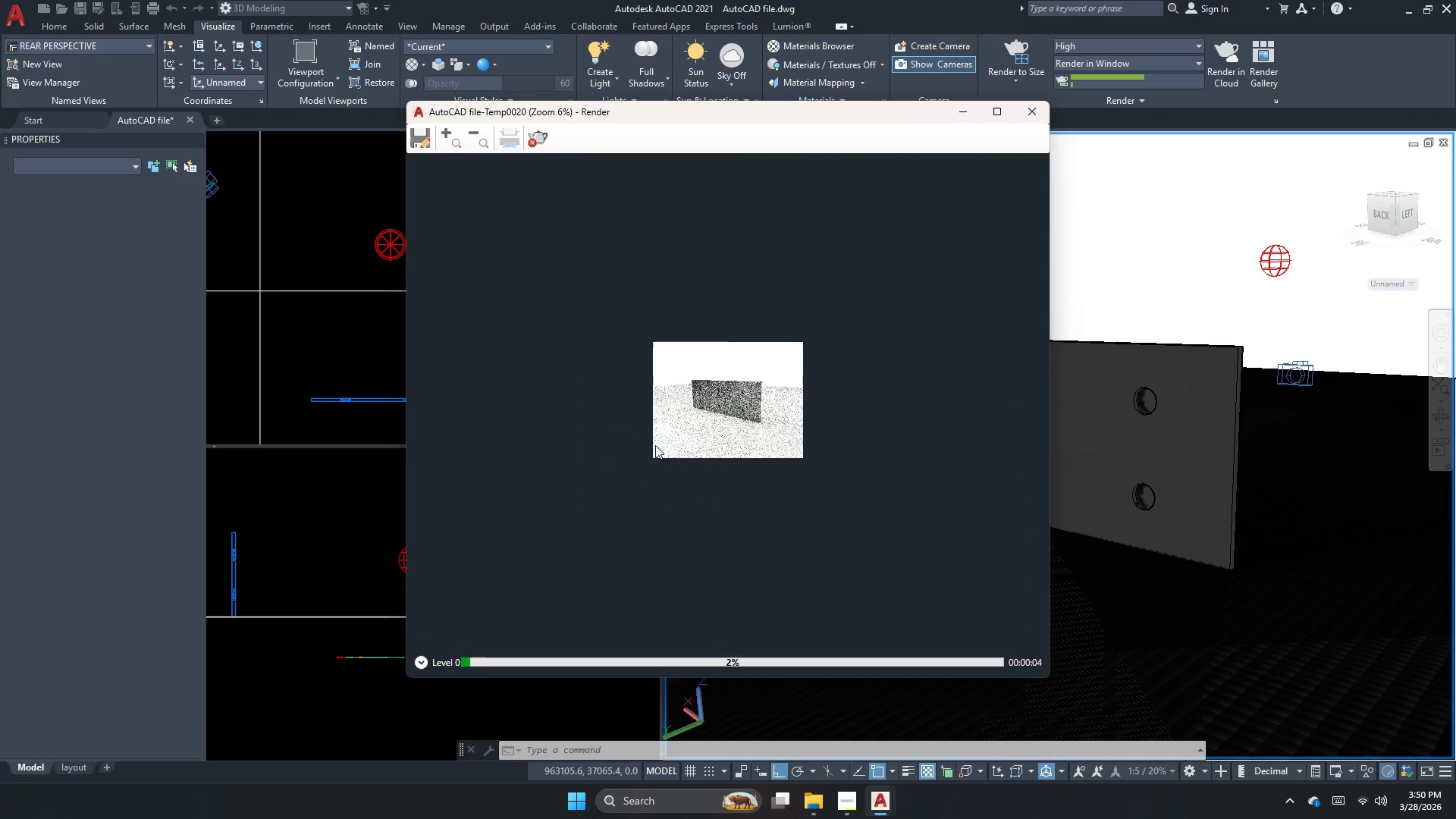 
scroll: coordinate [655, 445], scroll_direction: up, amount: 1.0
 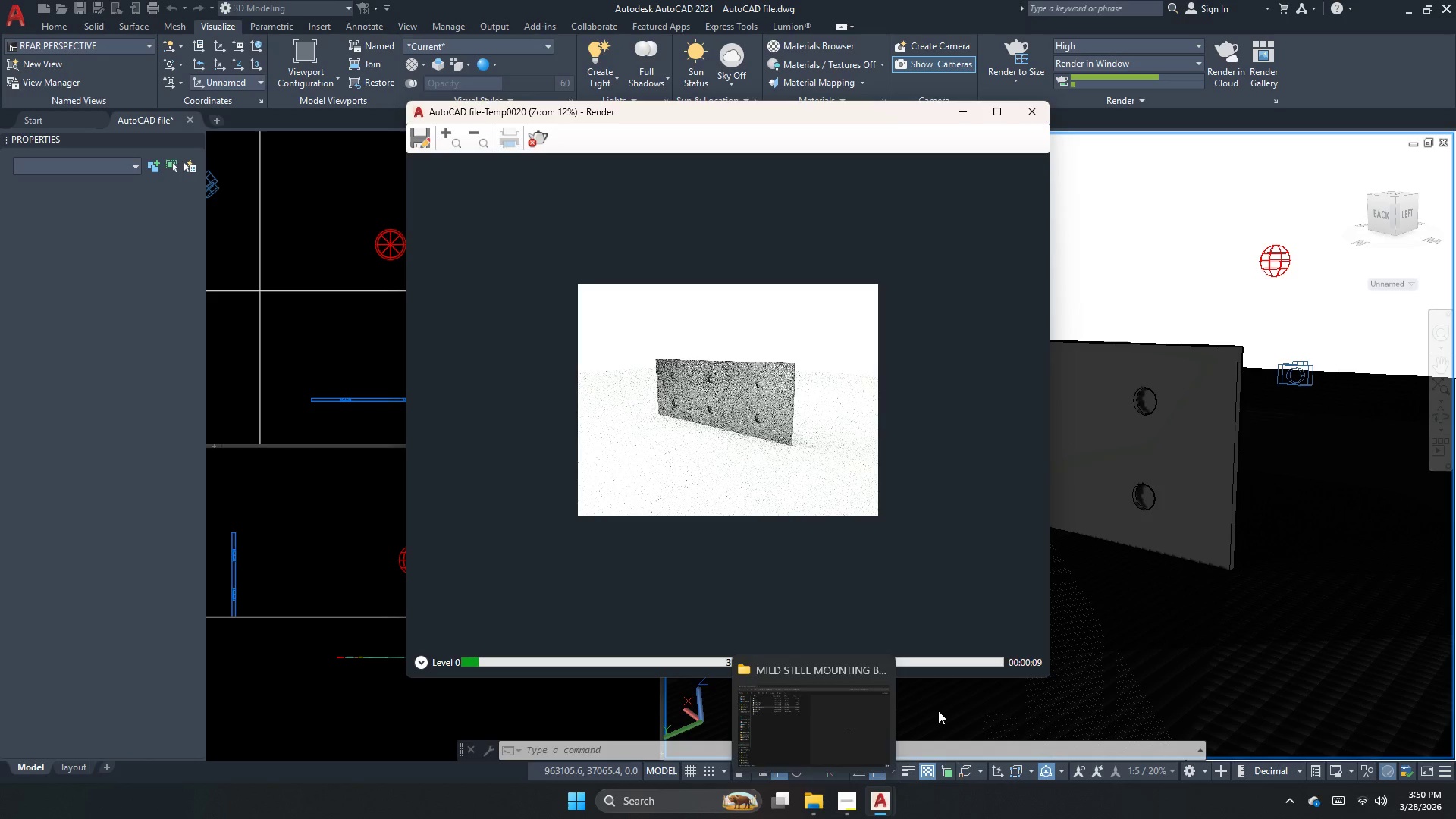 
wait(9.92)
 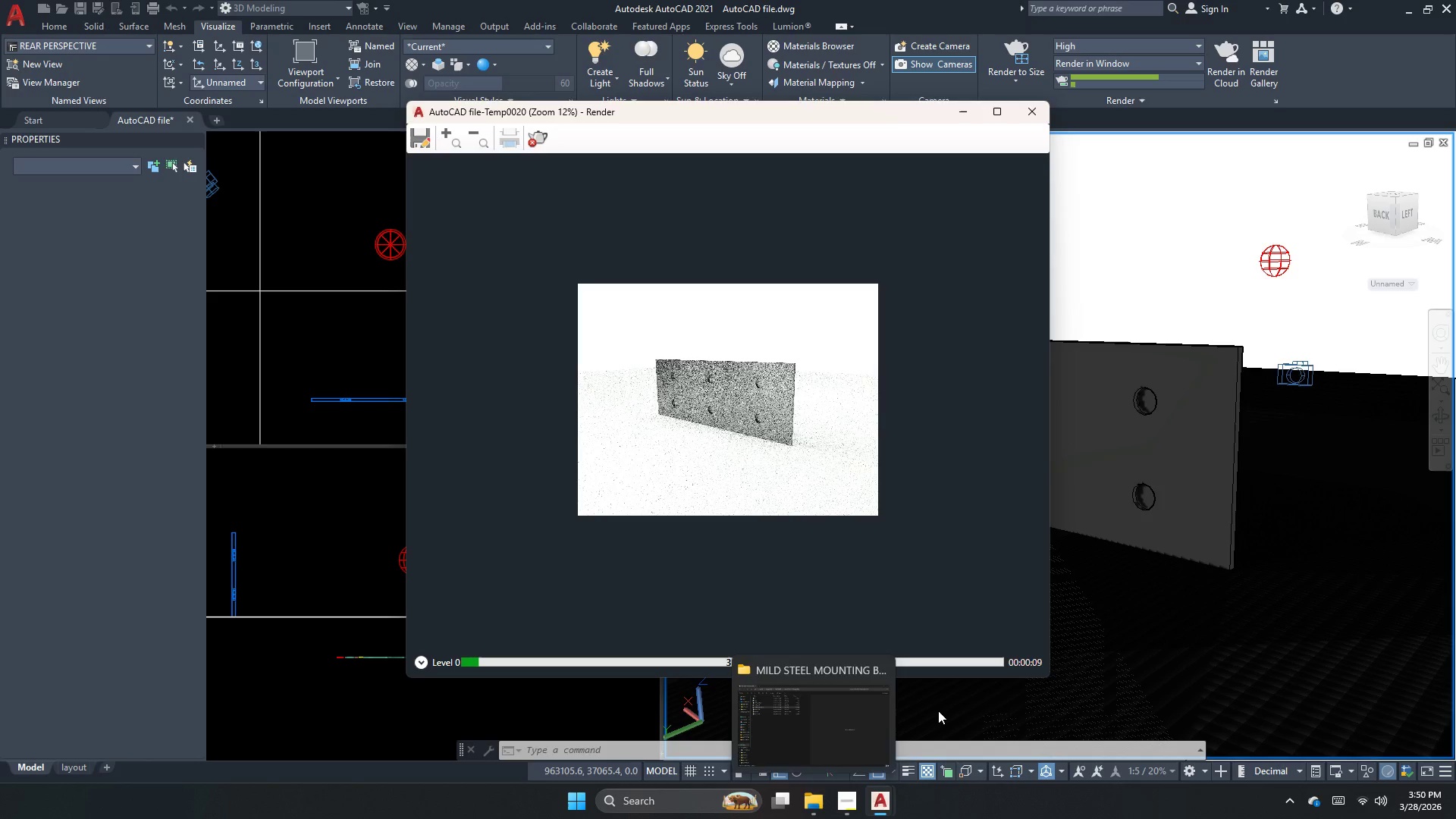 
scroll: coordinate [692, 419], scroll_direction: up, amount: 2.0
 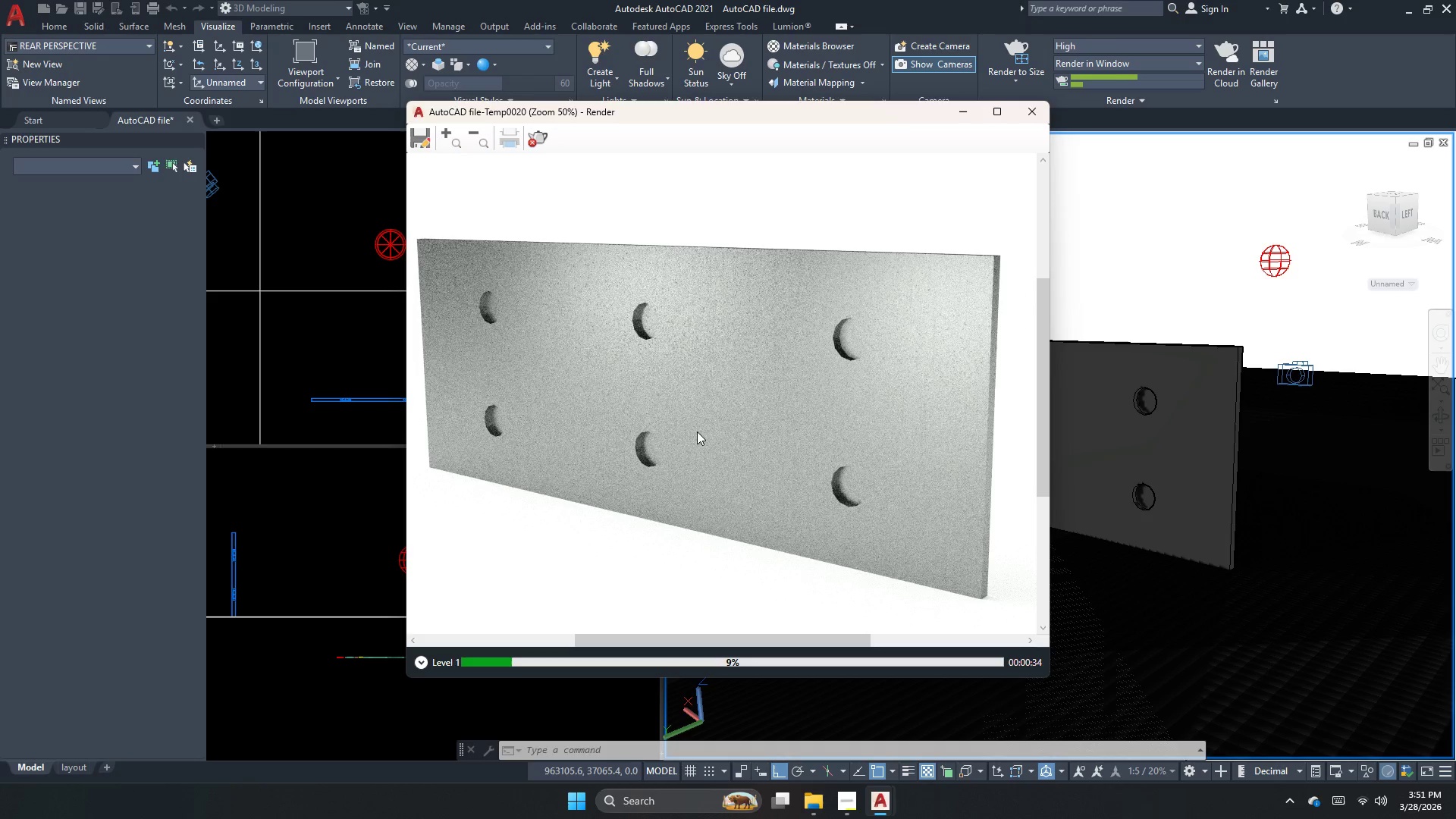 
wait(23.0)
 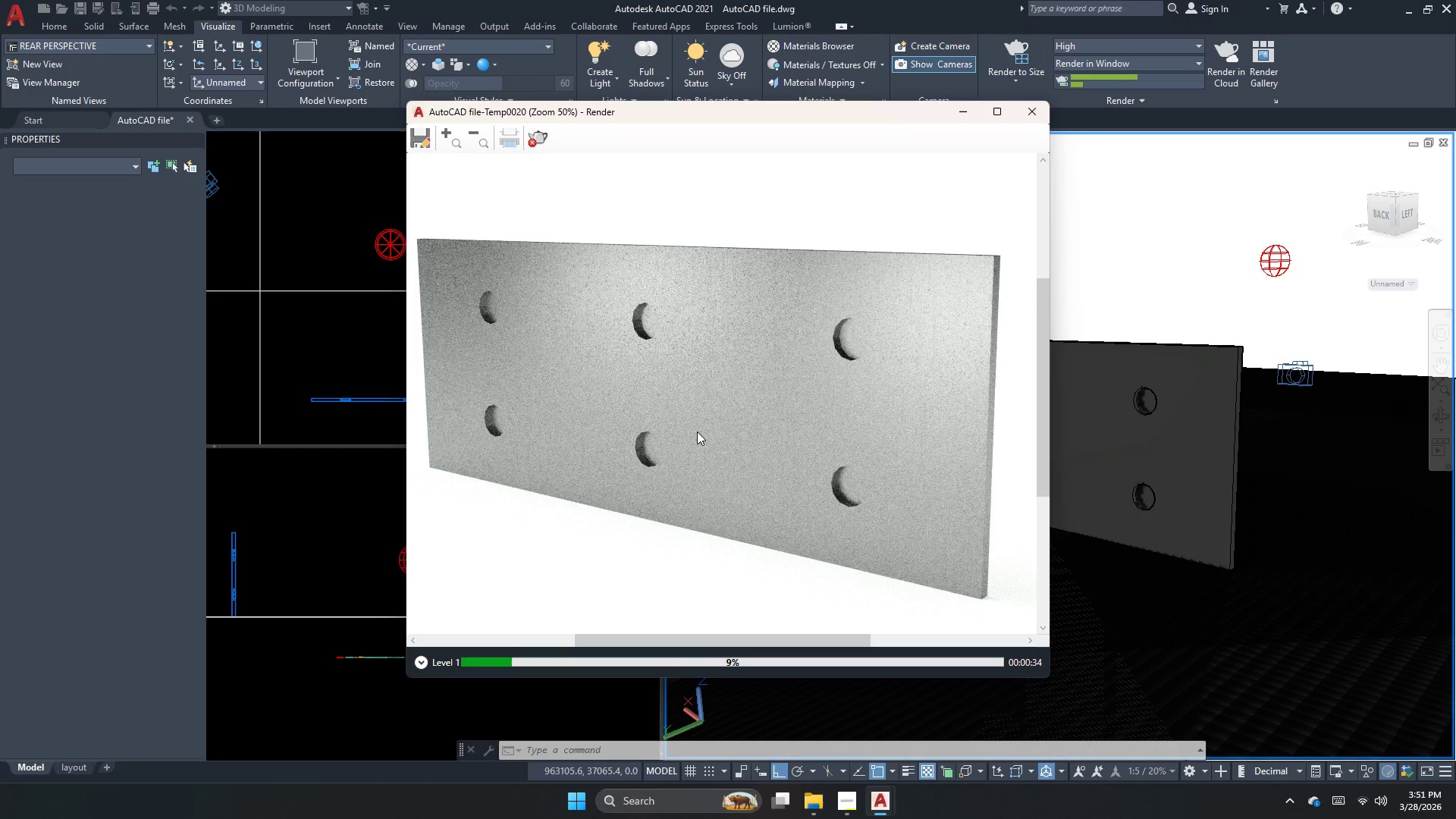 
scroll: coordinate [664, 543], scroll_direction: down, amount: 2.0
 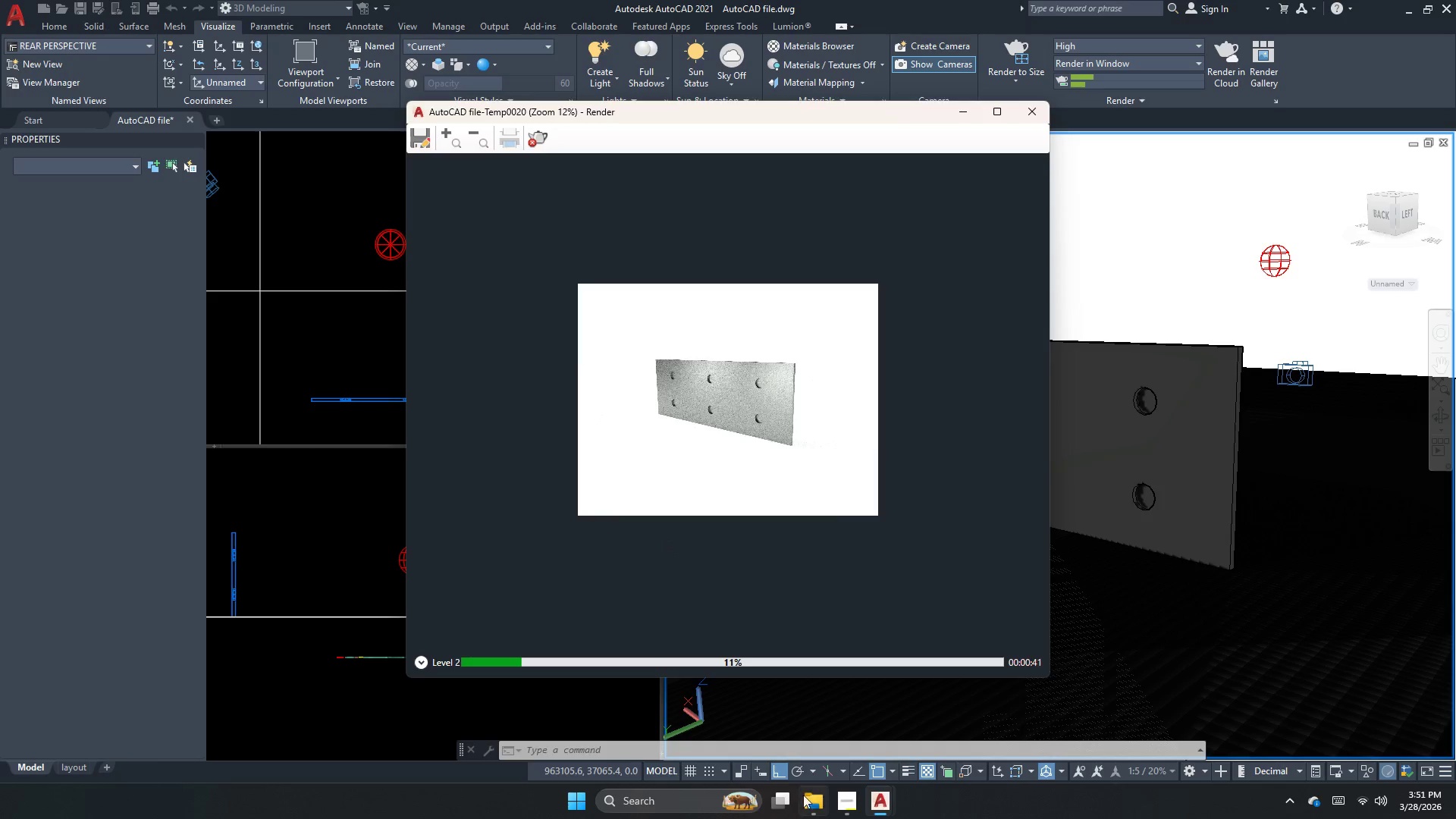 
left_click([814, 808])
 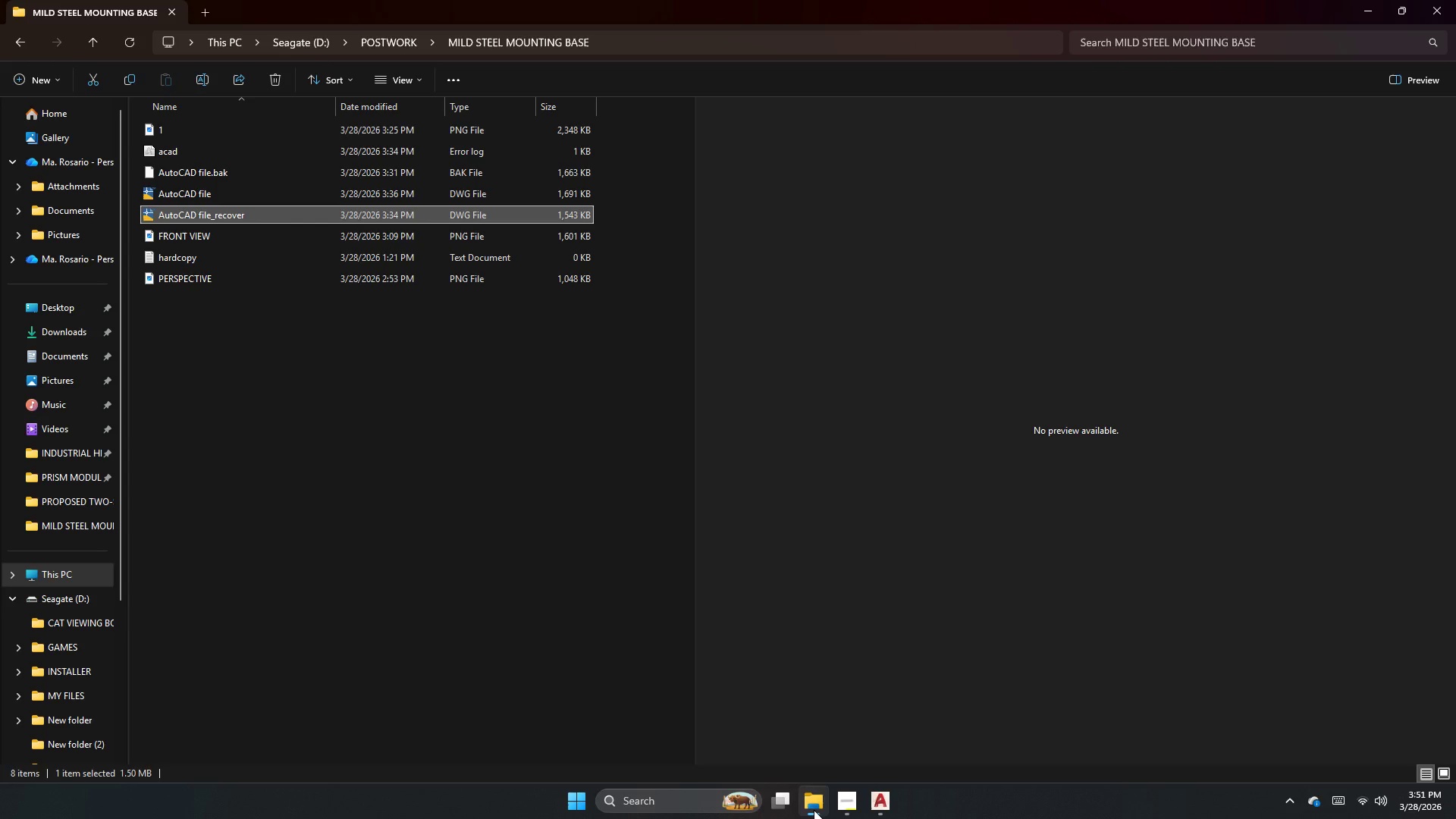 
left_click([814, 810])
 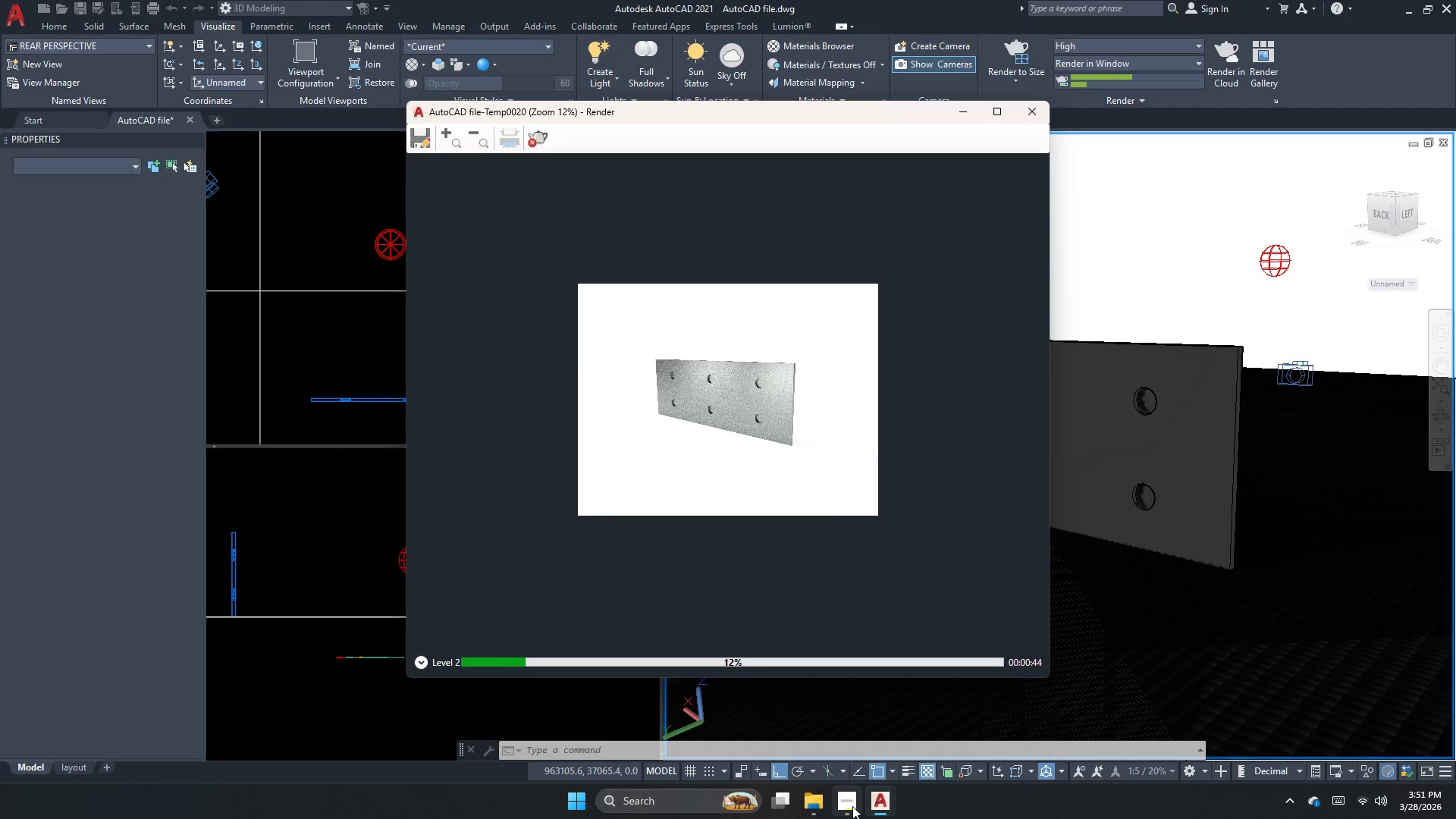 
left_click([852, 806])